 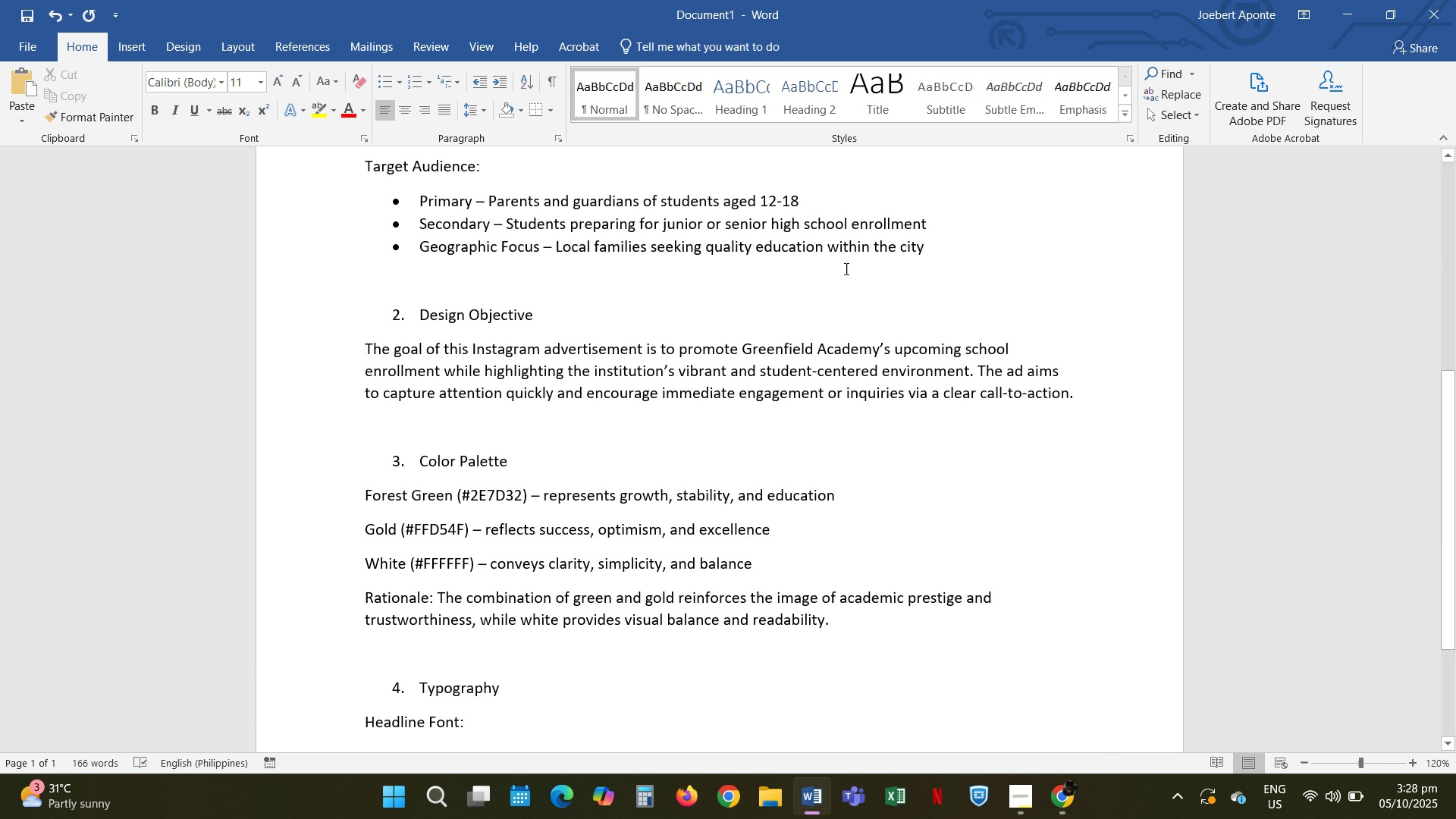 
key(Alt+Tab)
 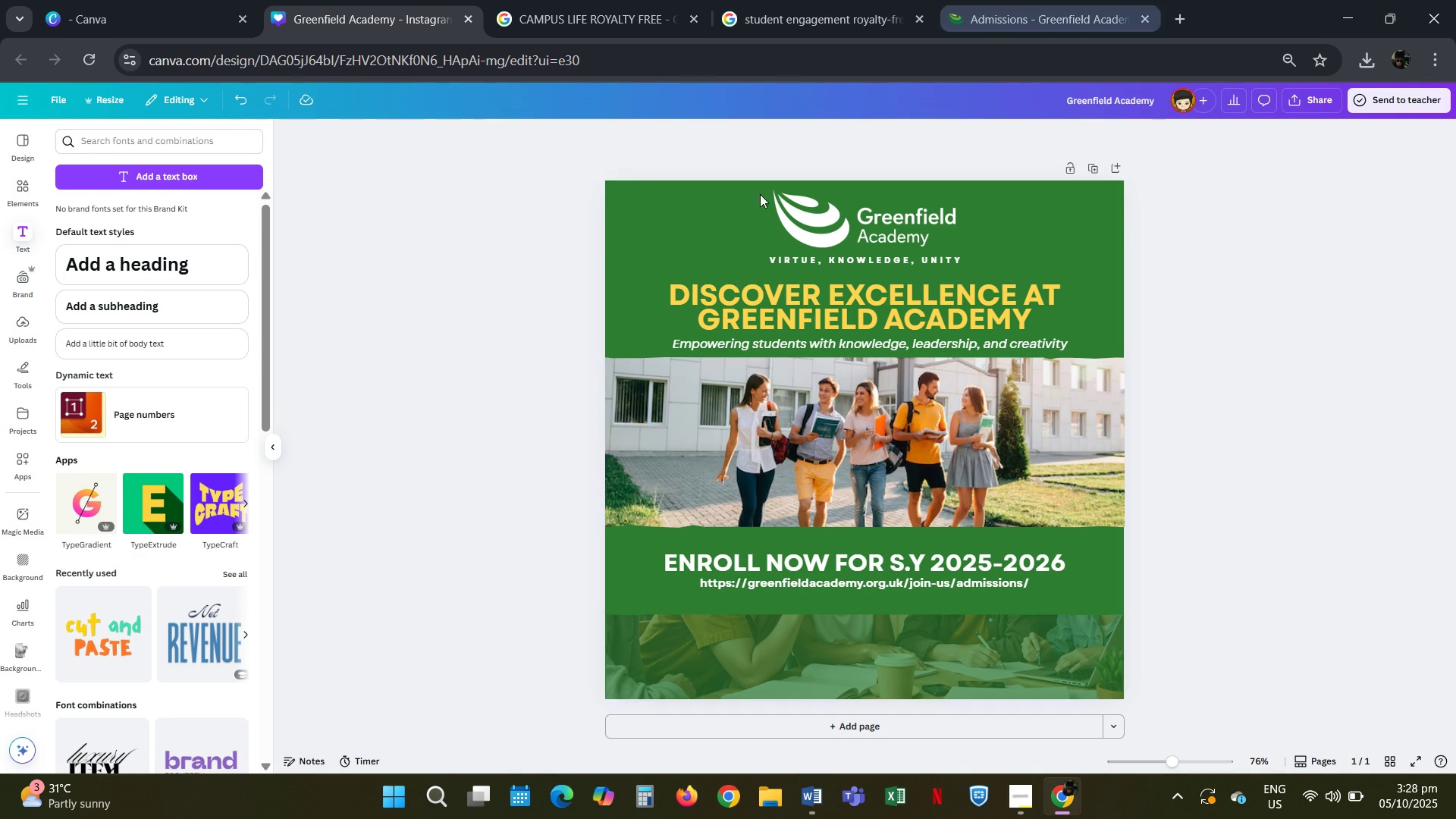 
scroll: coordinate [738, 237], scroll_direction: down, amount: 1.0
 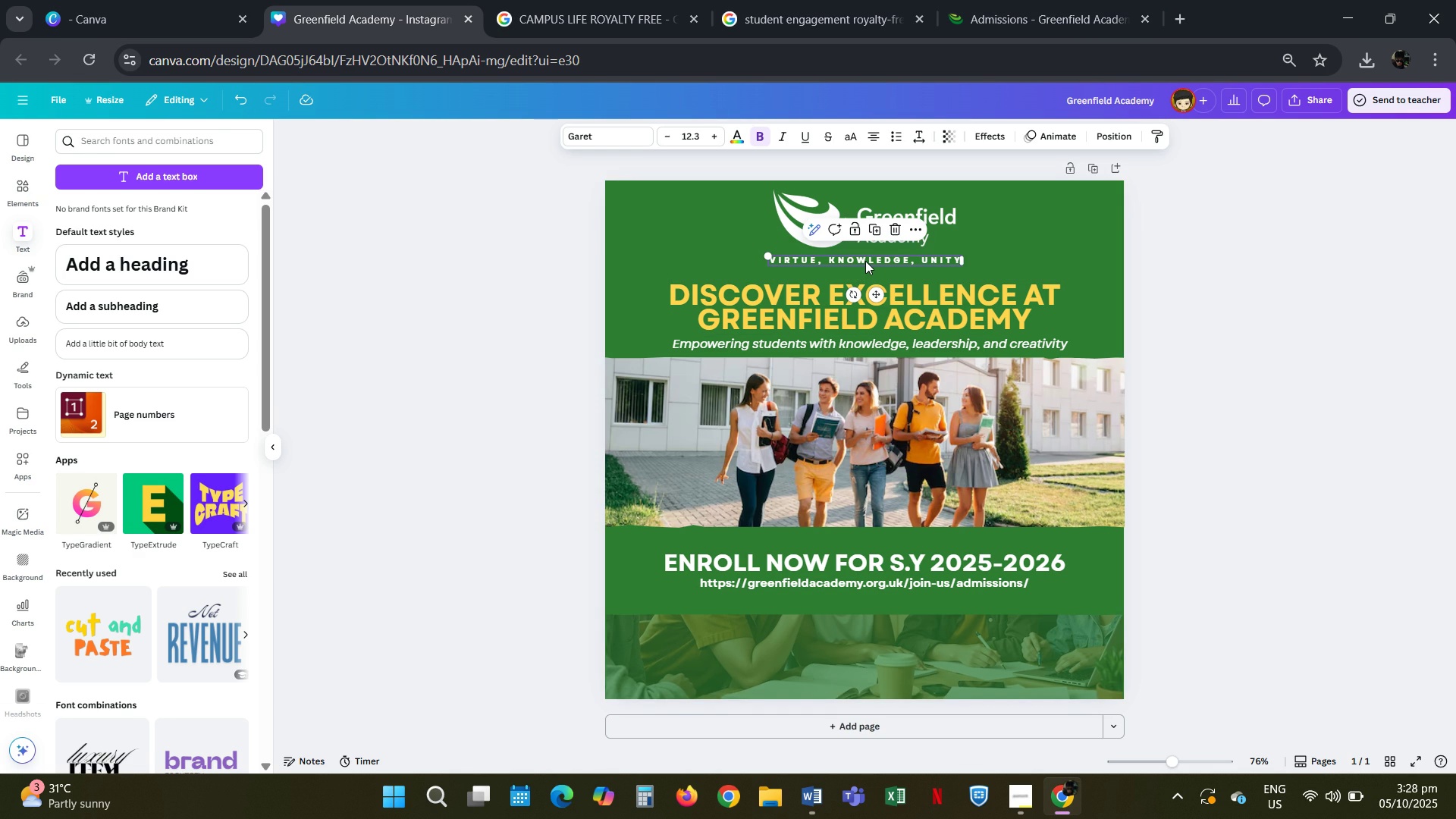 
left_click([865, 261])
 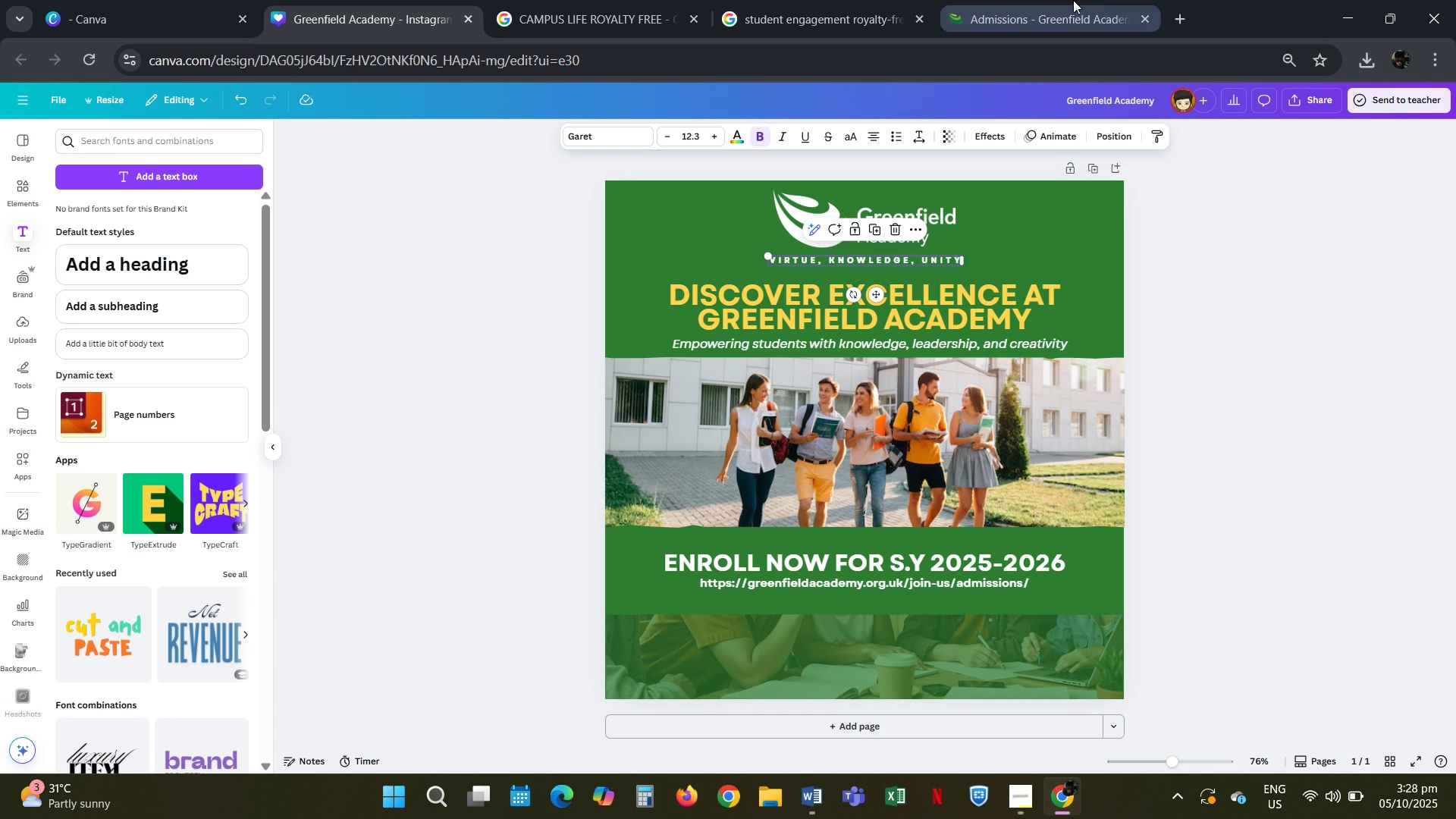 
left_click([1094, 0])
 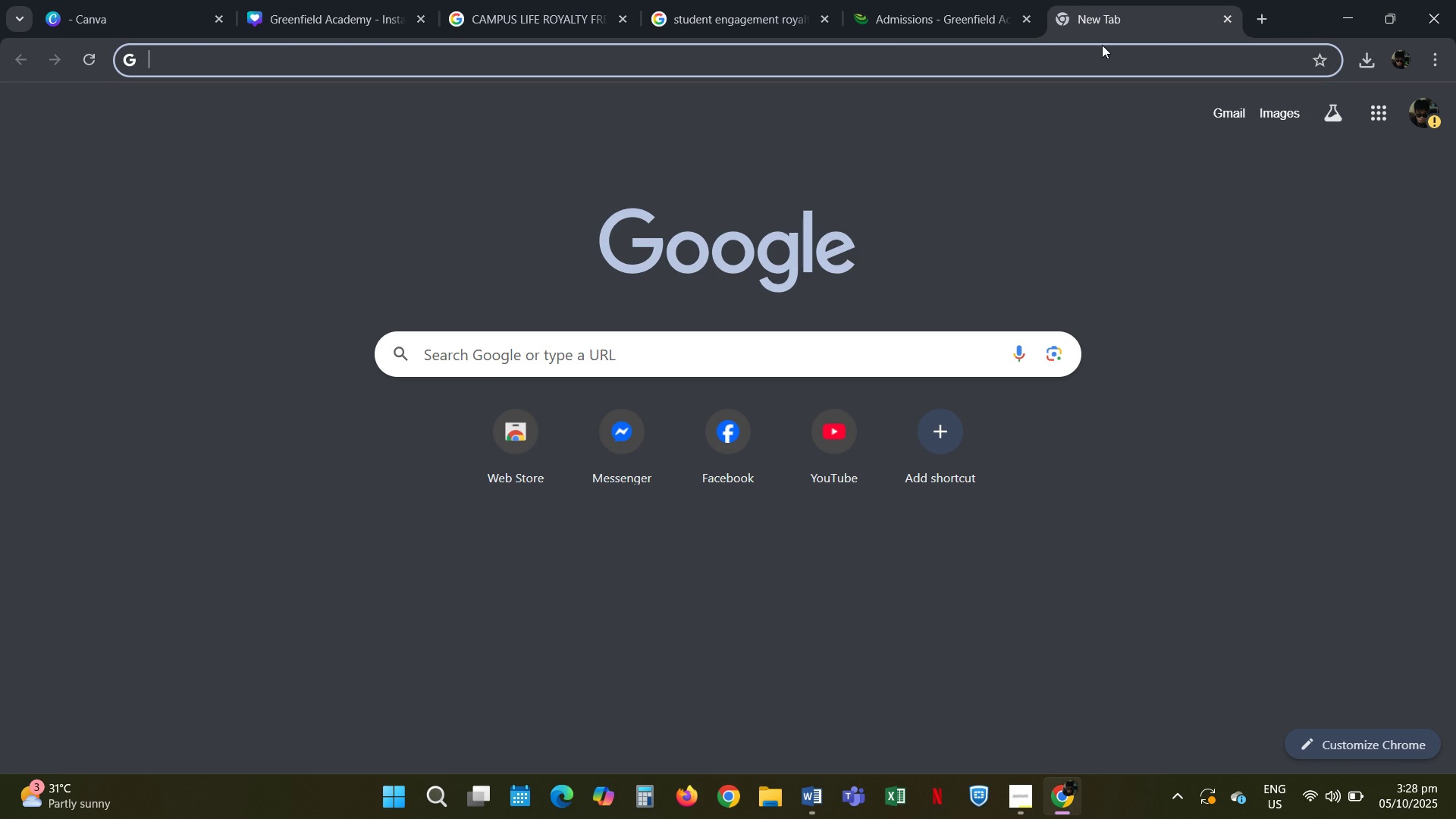 
type(garet font meaning)
 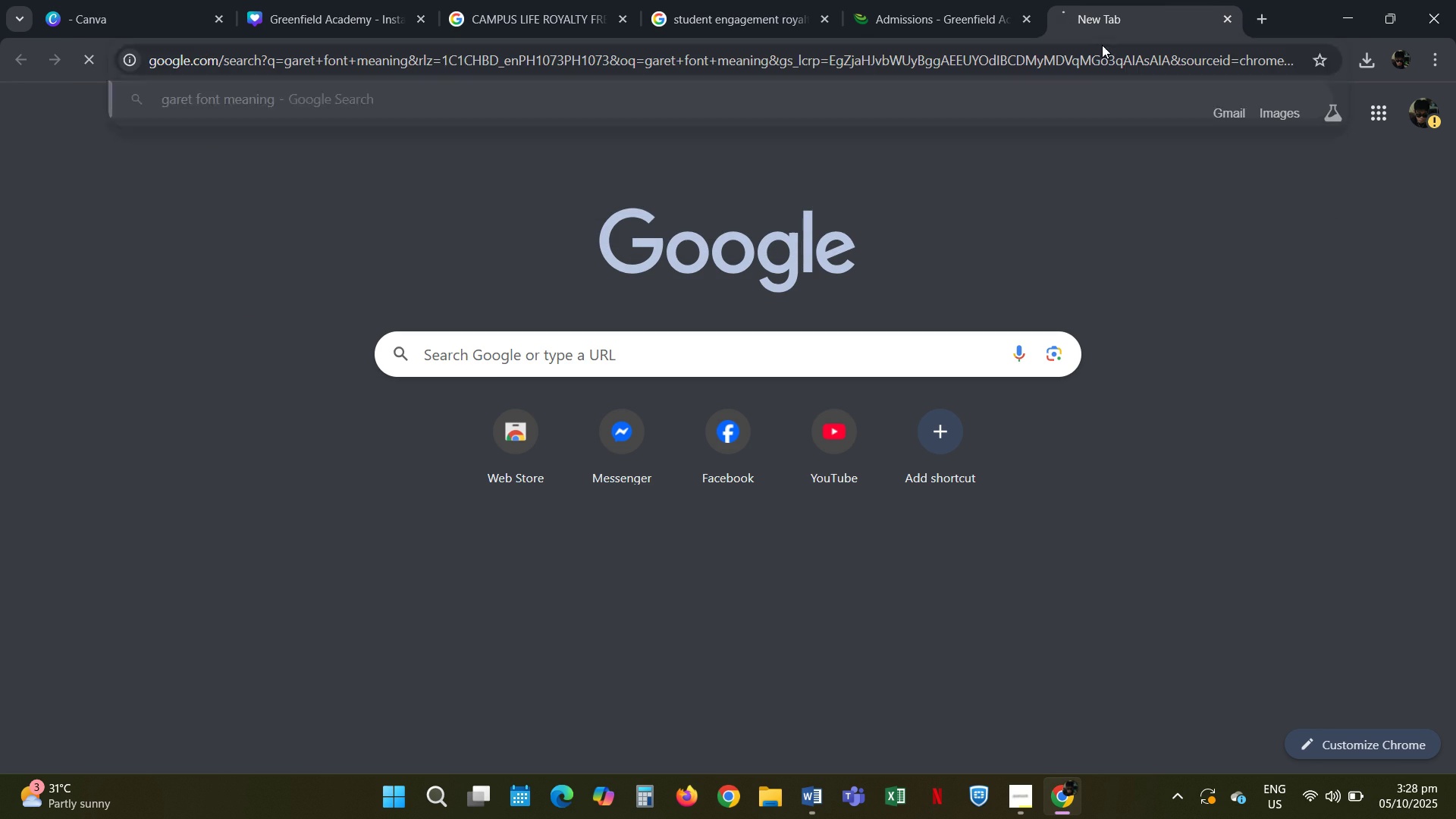 
key(Enter)
 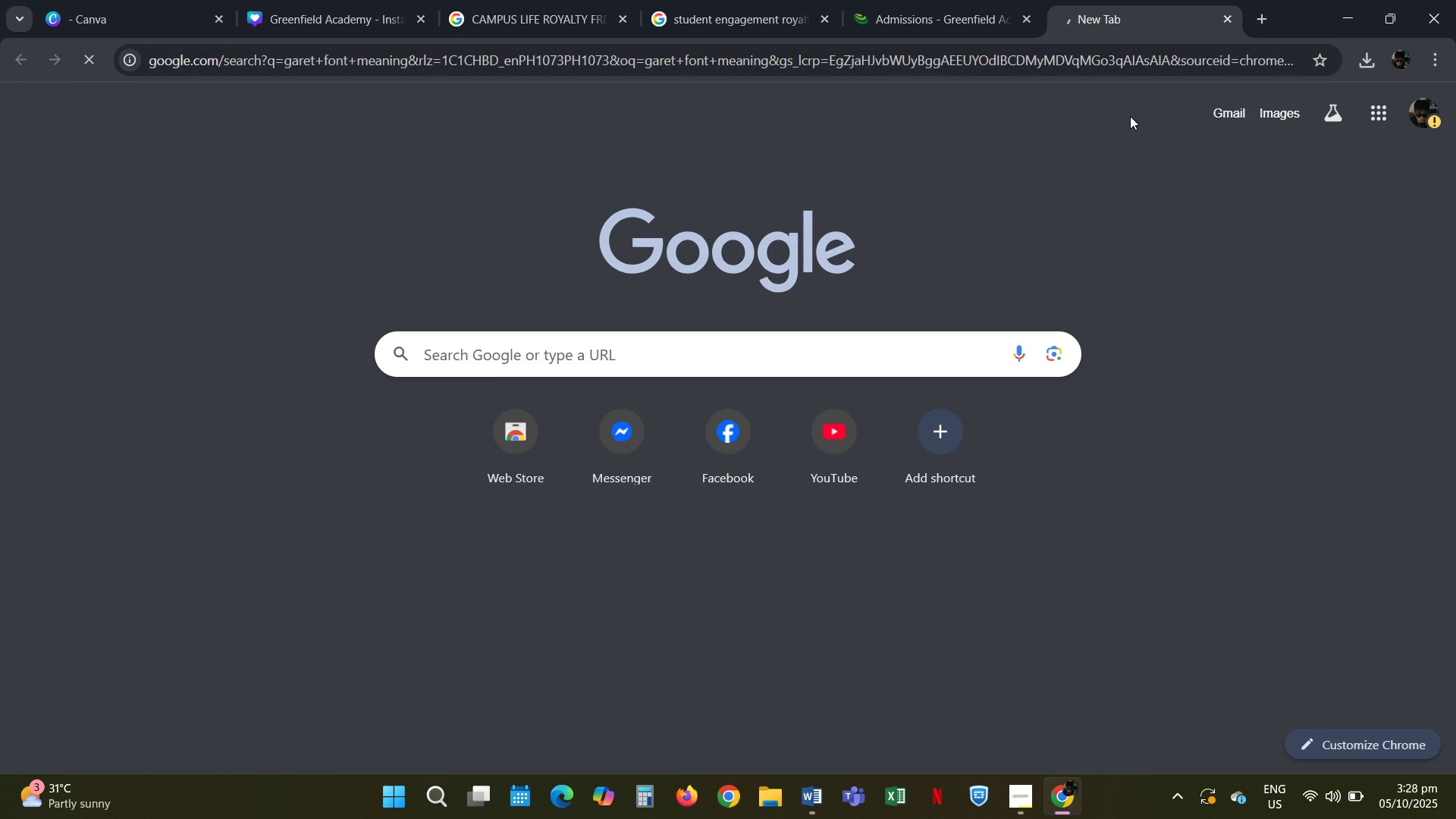 
left_click([945, 0])
 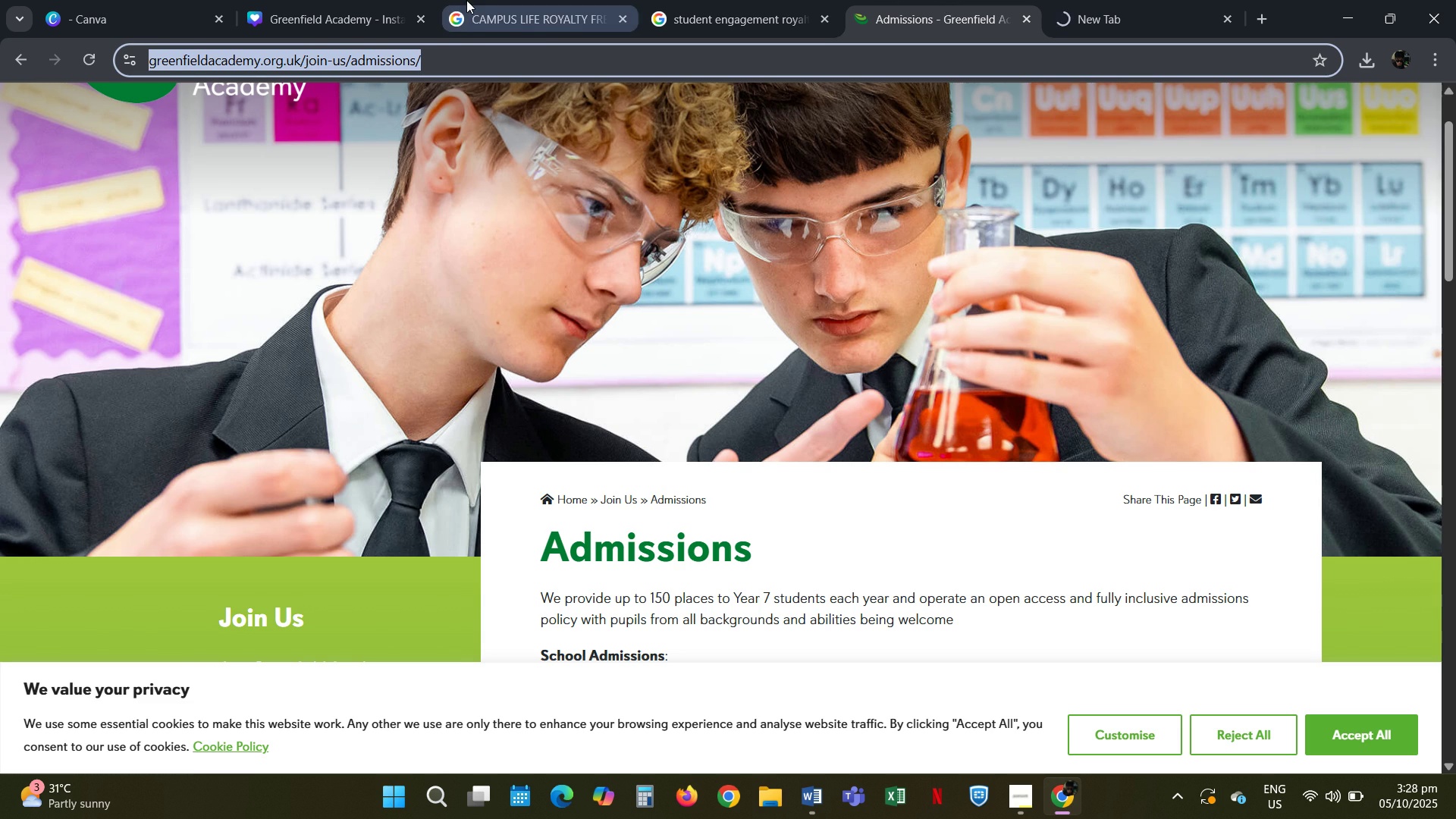 
left_click([466, 0])